 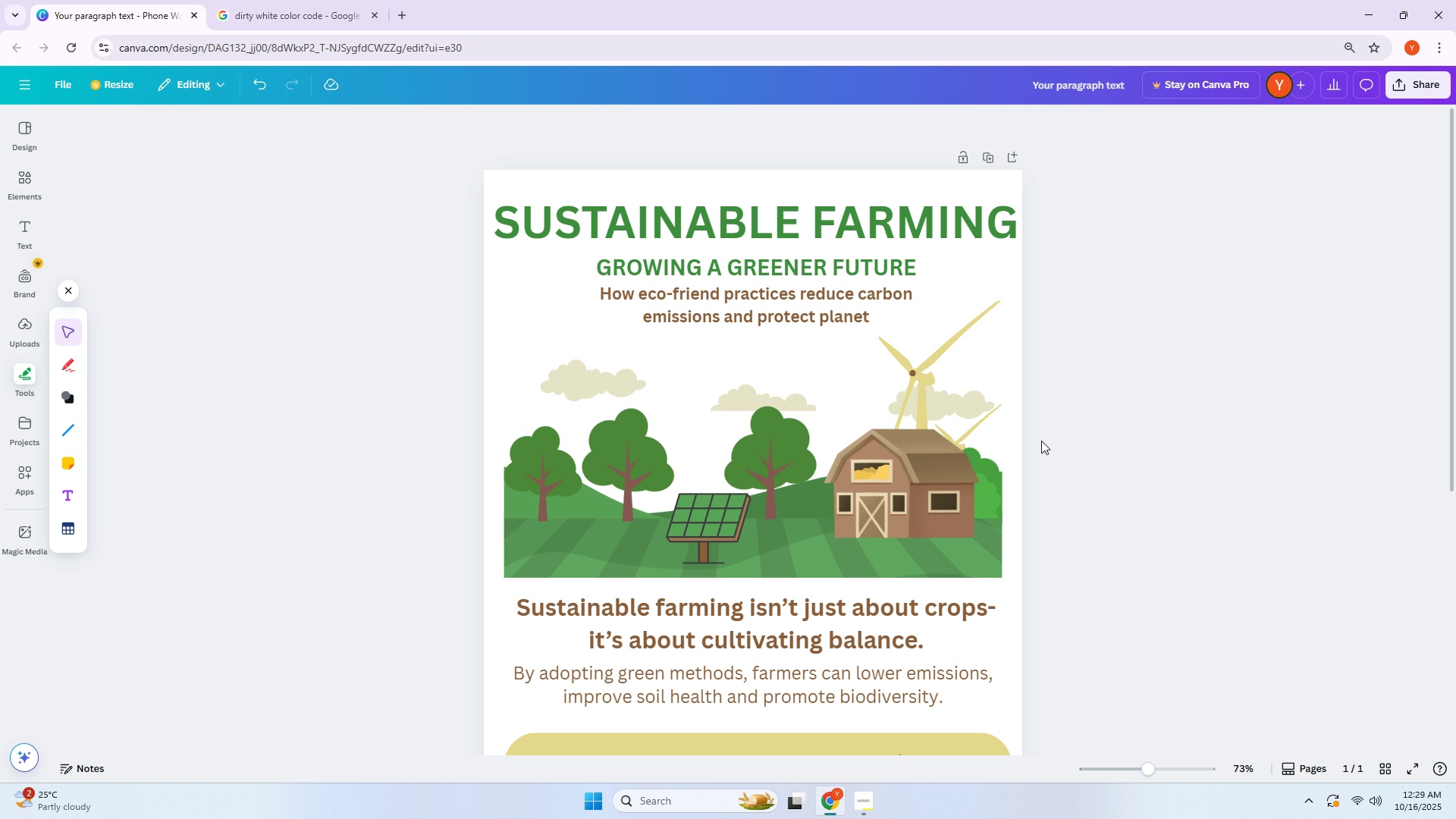 
scroll: coordinate [1181, 475], scroll_direction: down, amount: 3.0
 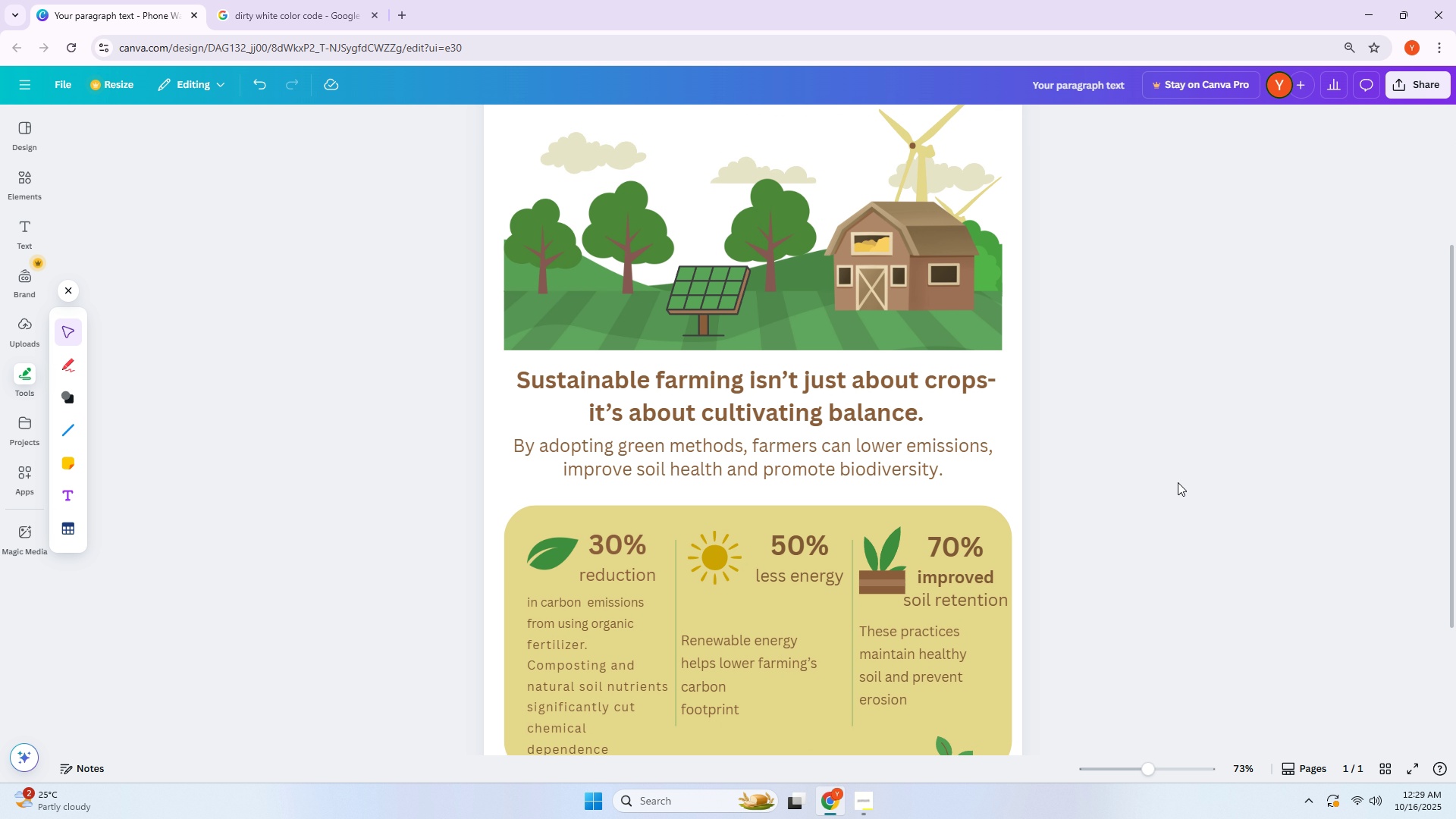 
left_click([1178, 482])
 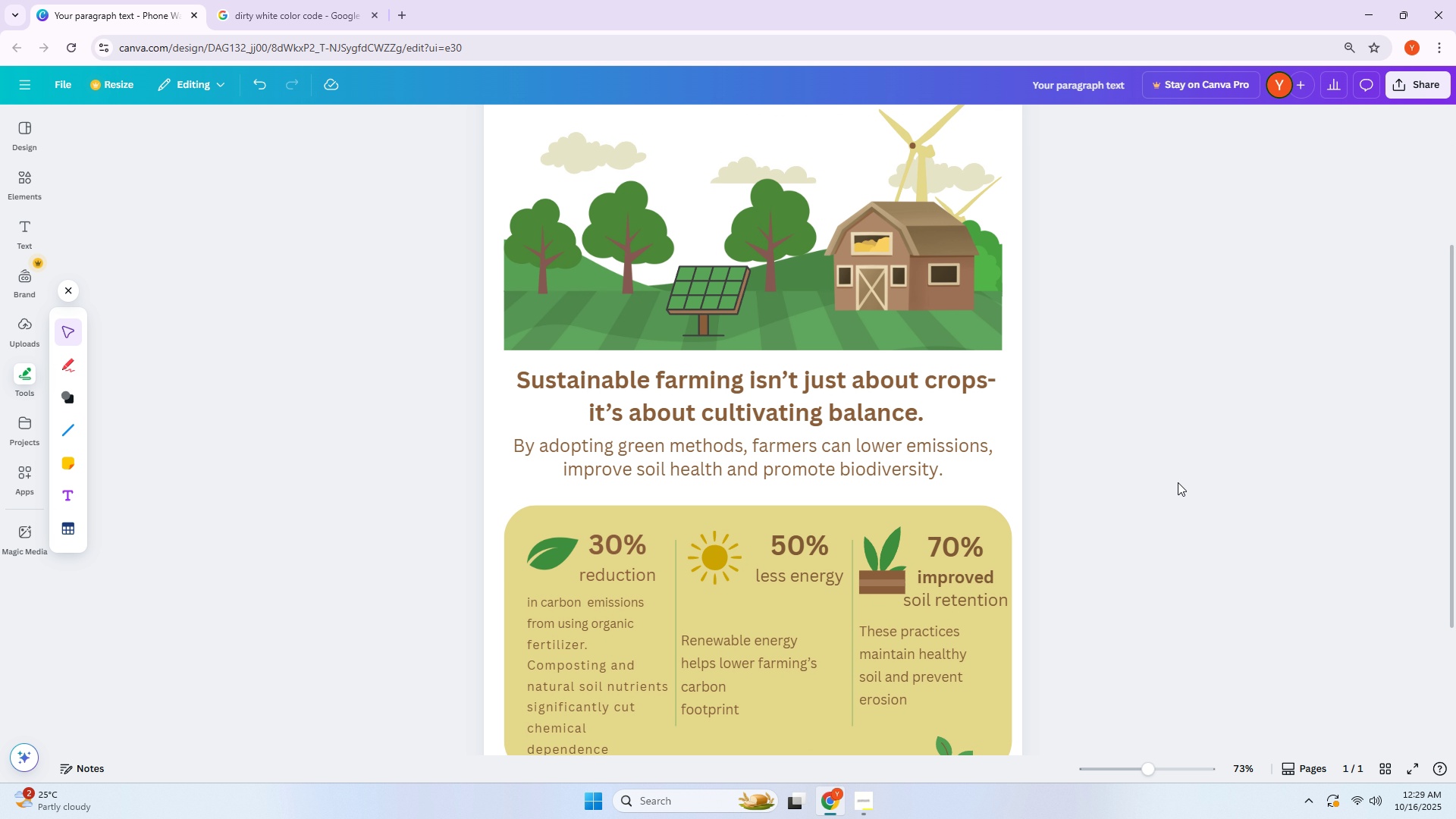 
hold_key(key=ControlLeft, duration=1.33)
scroll: coordinate [1172, 482], scroll_direction: down, amount: 3.0
 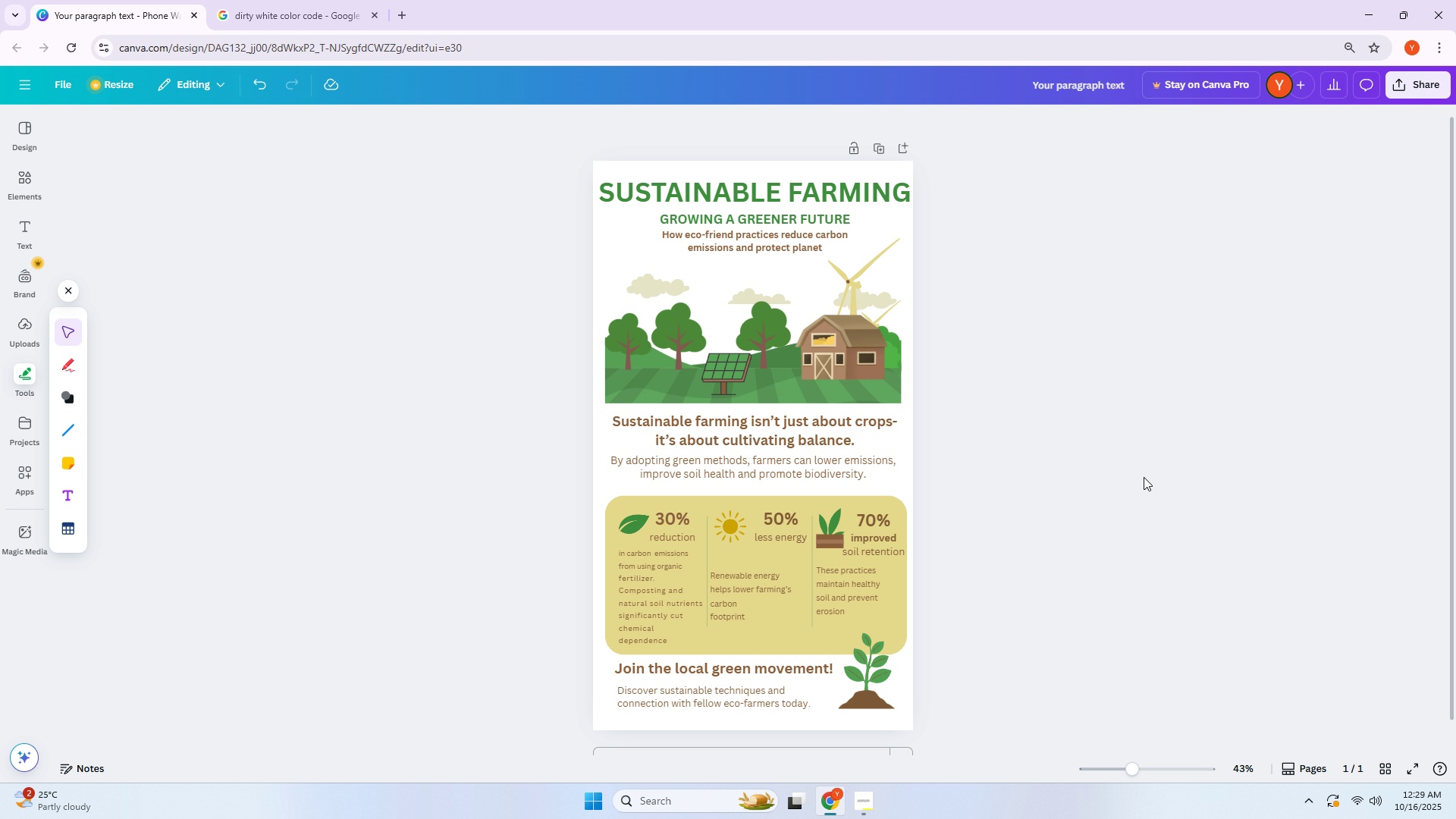 
left_click([1144, 476])
 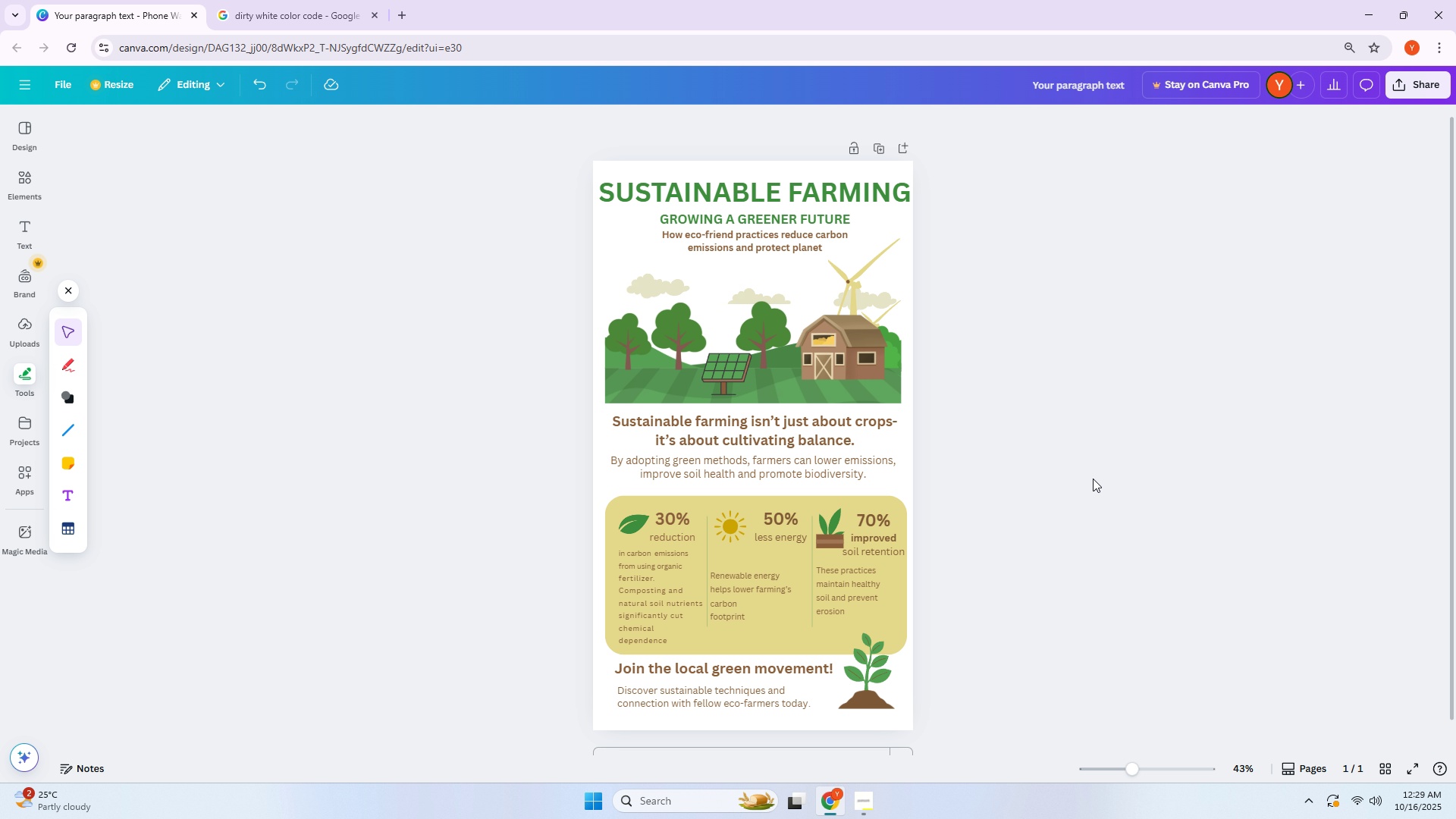 
scroll: coordinate [1085, 481], scroll_direction: up, amount: 3.0
 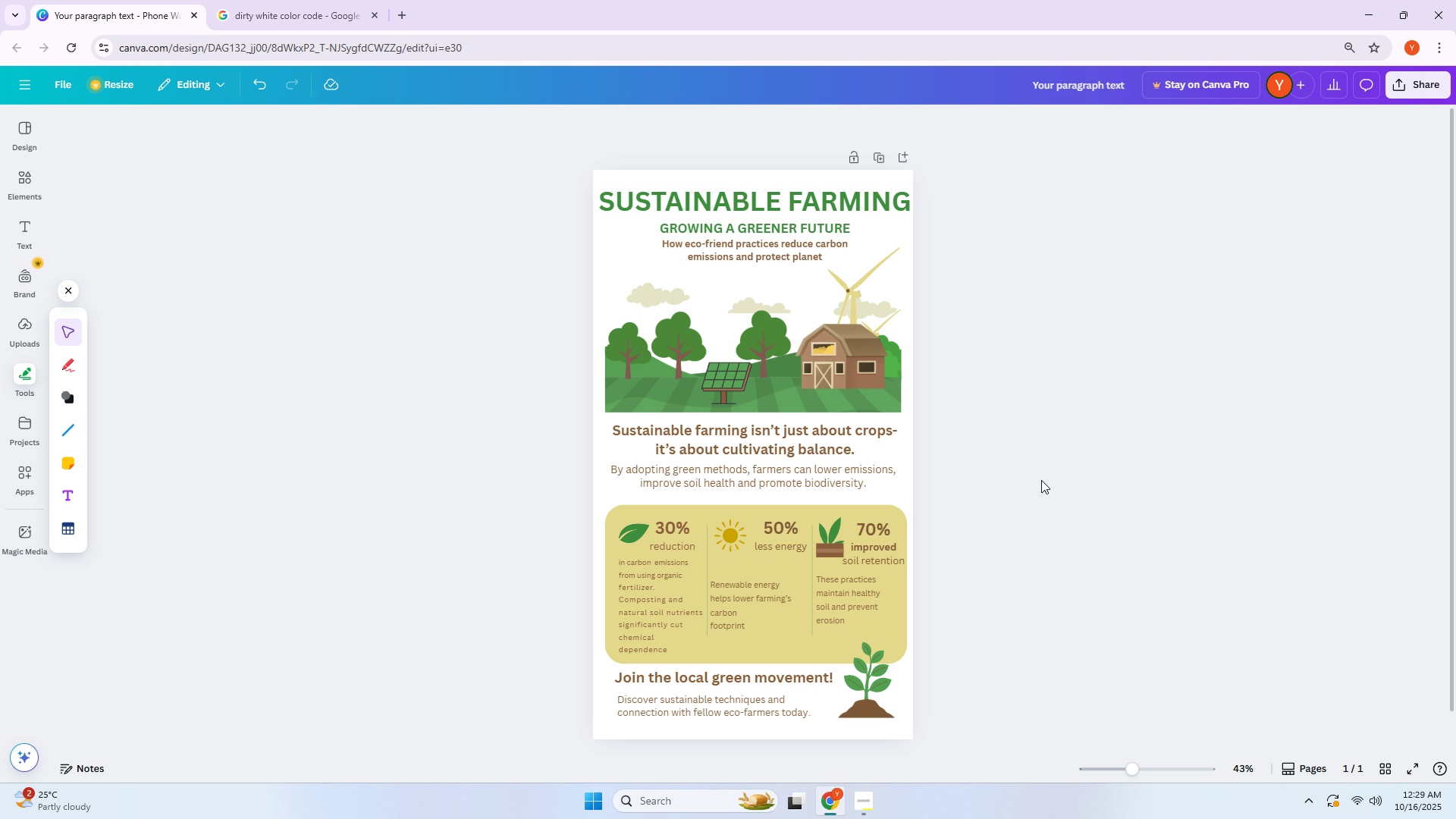 
hold_key(key=ControlLeft, duration=0.79)
scroll: coordinate [1041, 480], scroll_direction: up, amount: 3.0
 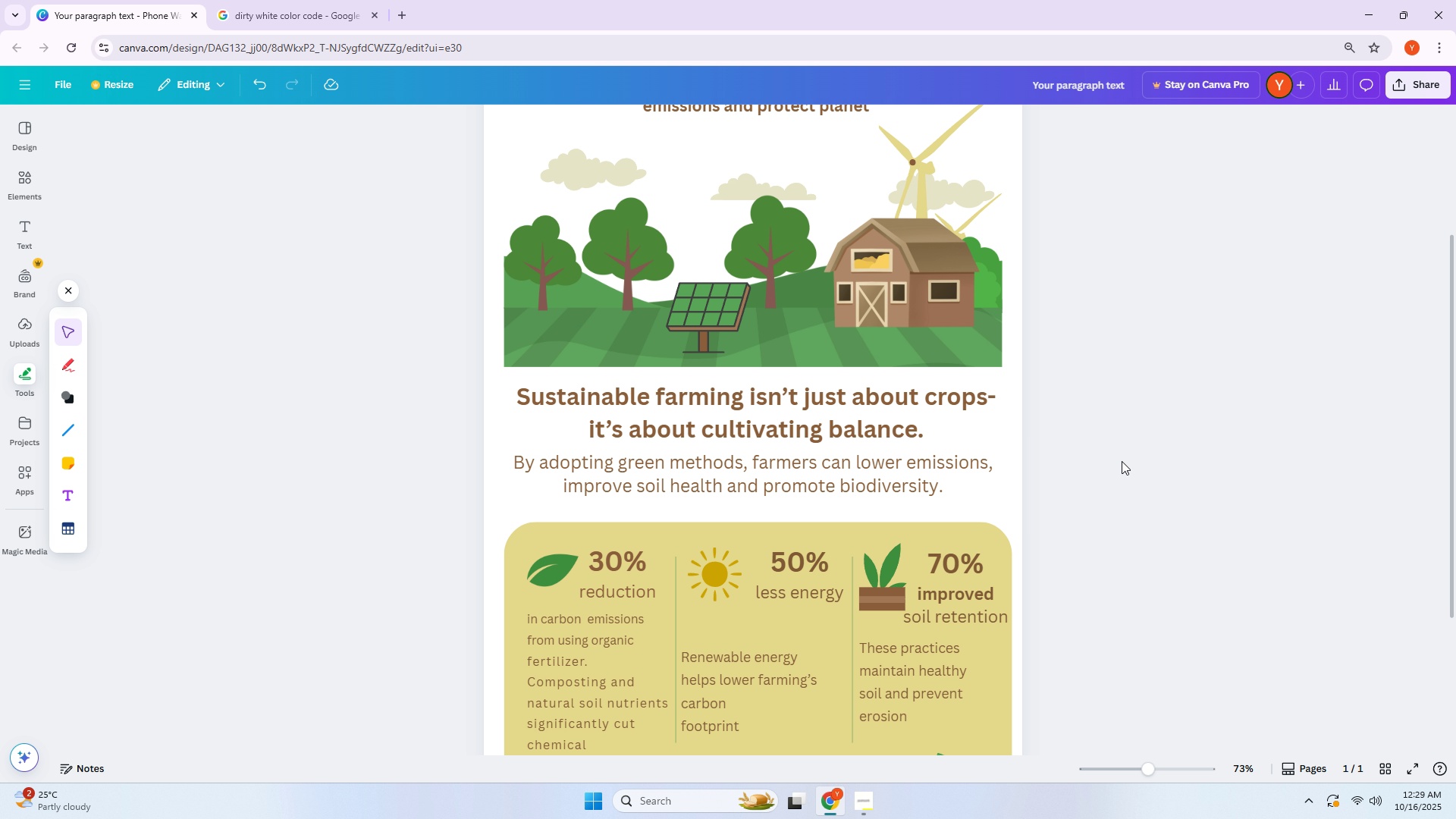 
left_click([1122, 461])
 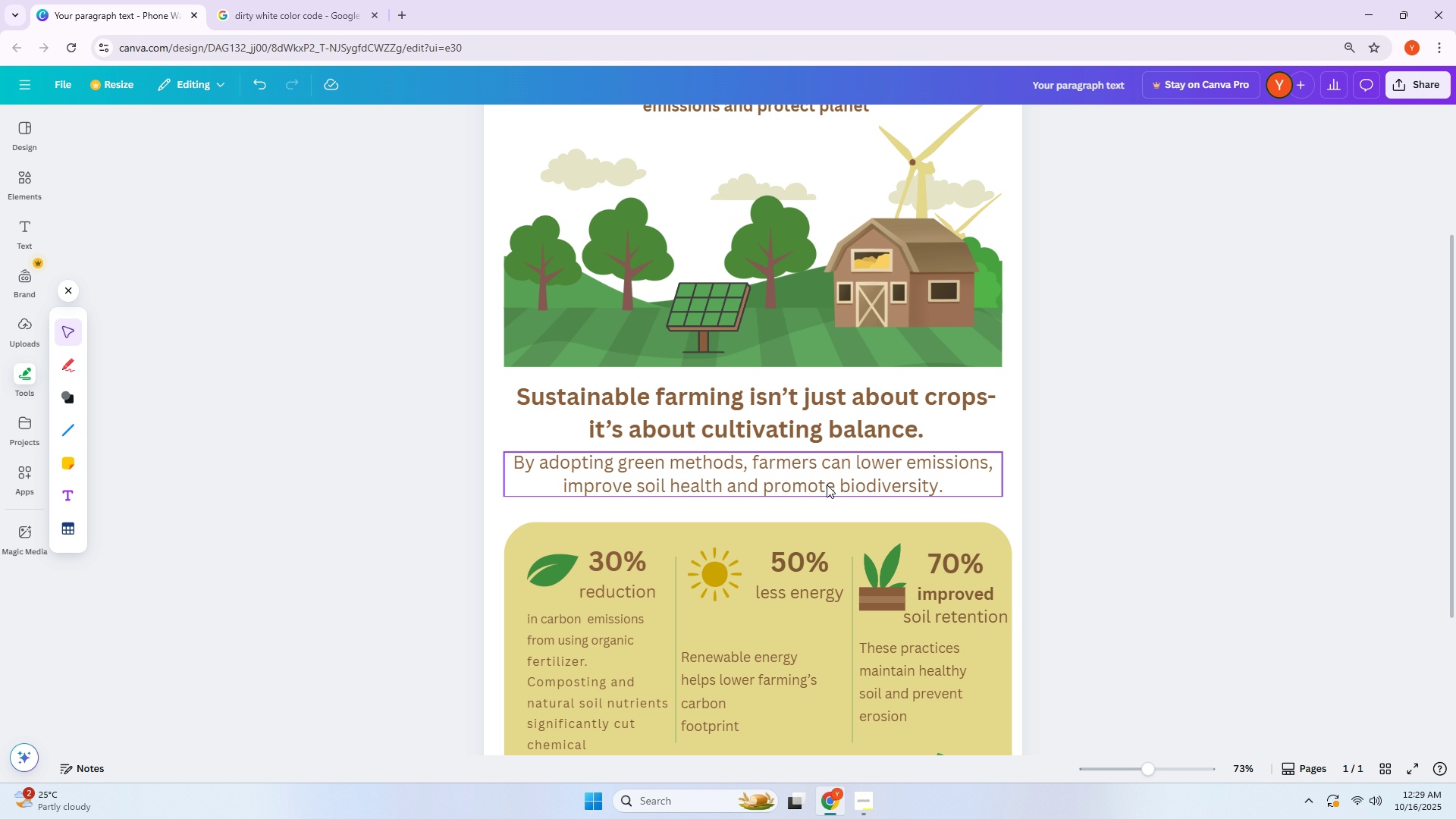 
scroll: coordinate [762, 514], scroll_direction: down, amount: 2.0
 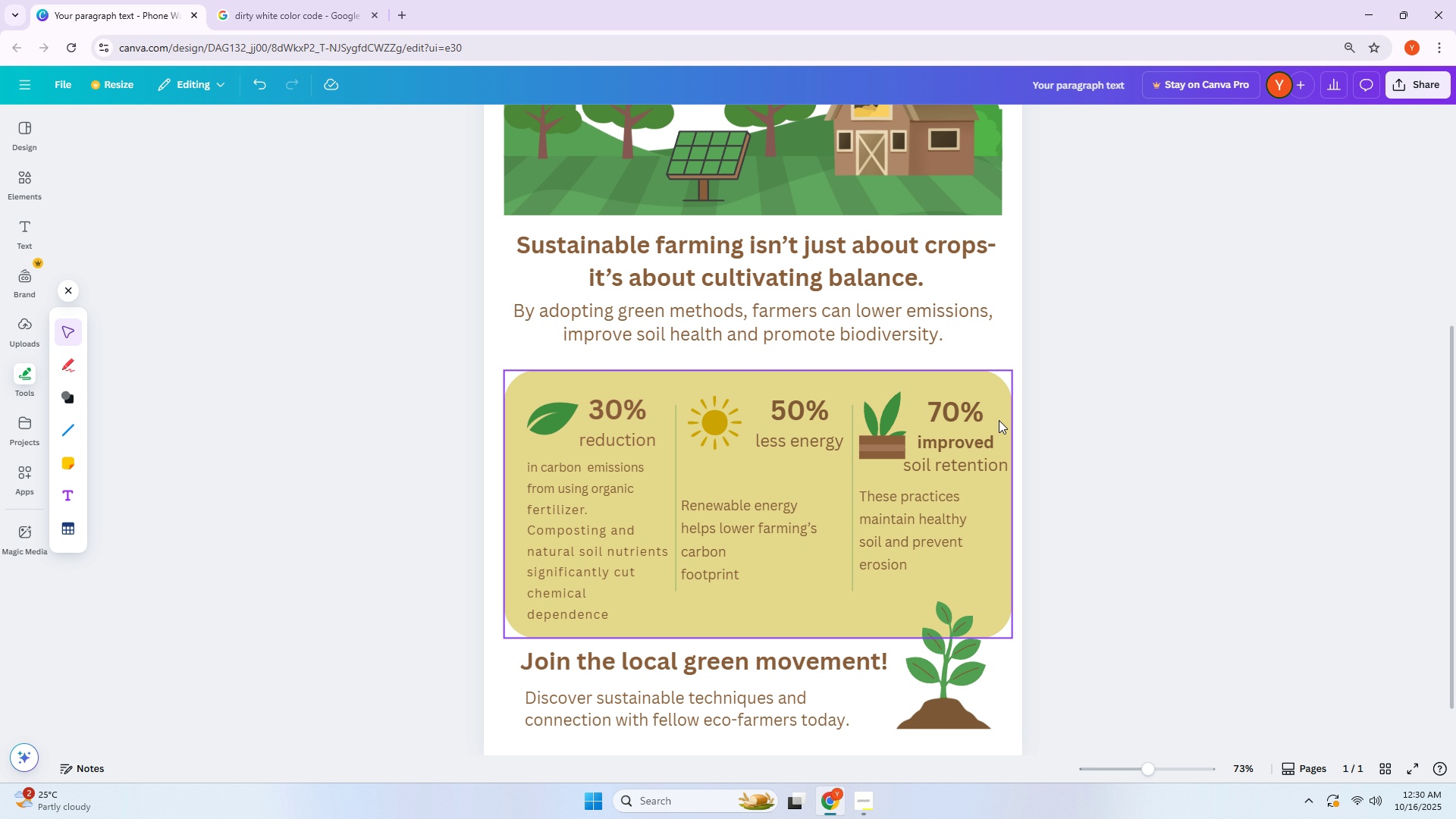 
wait(5.41)
 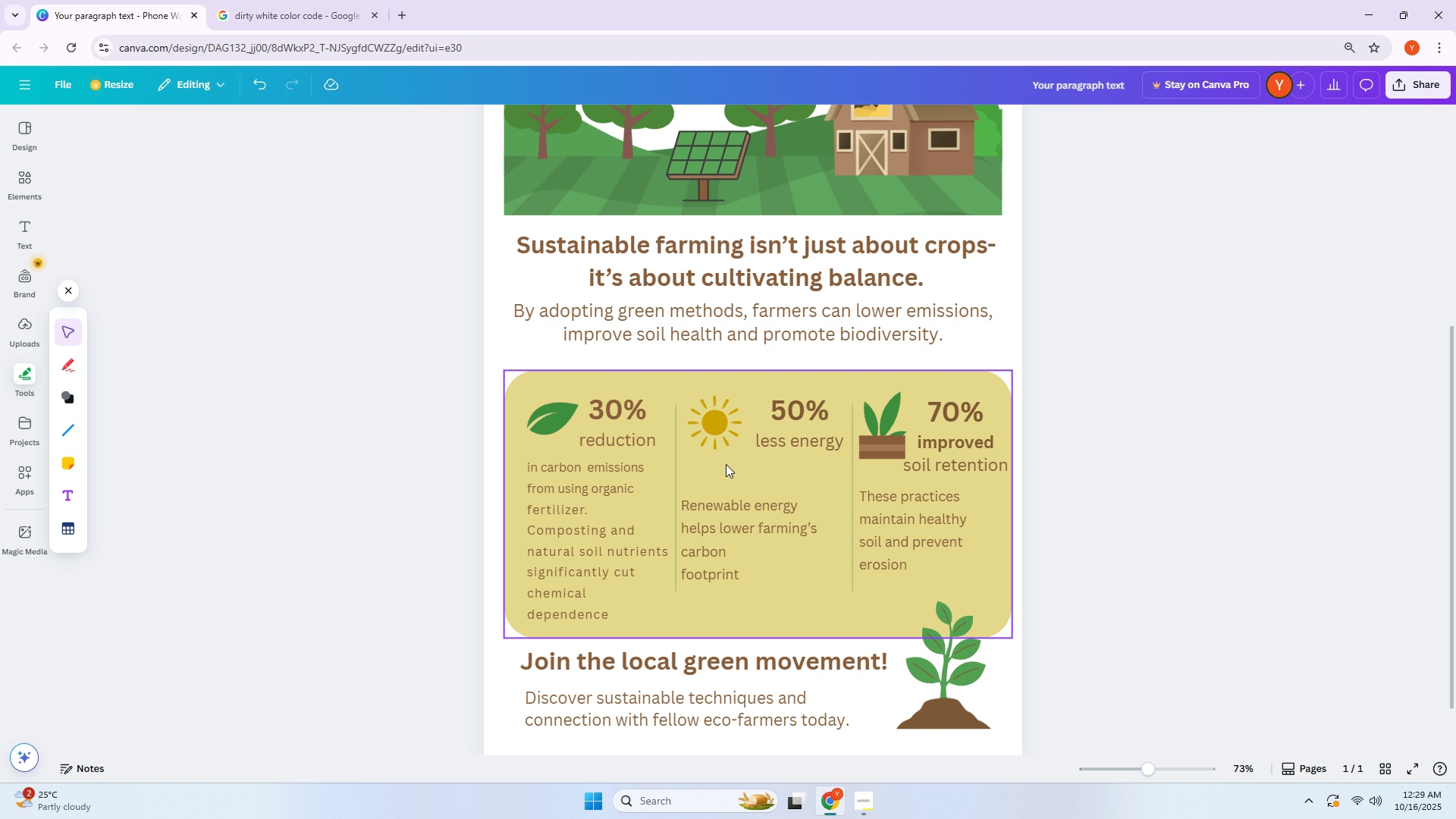 
left_click([898, 507])
 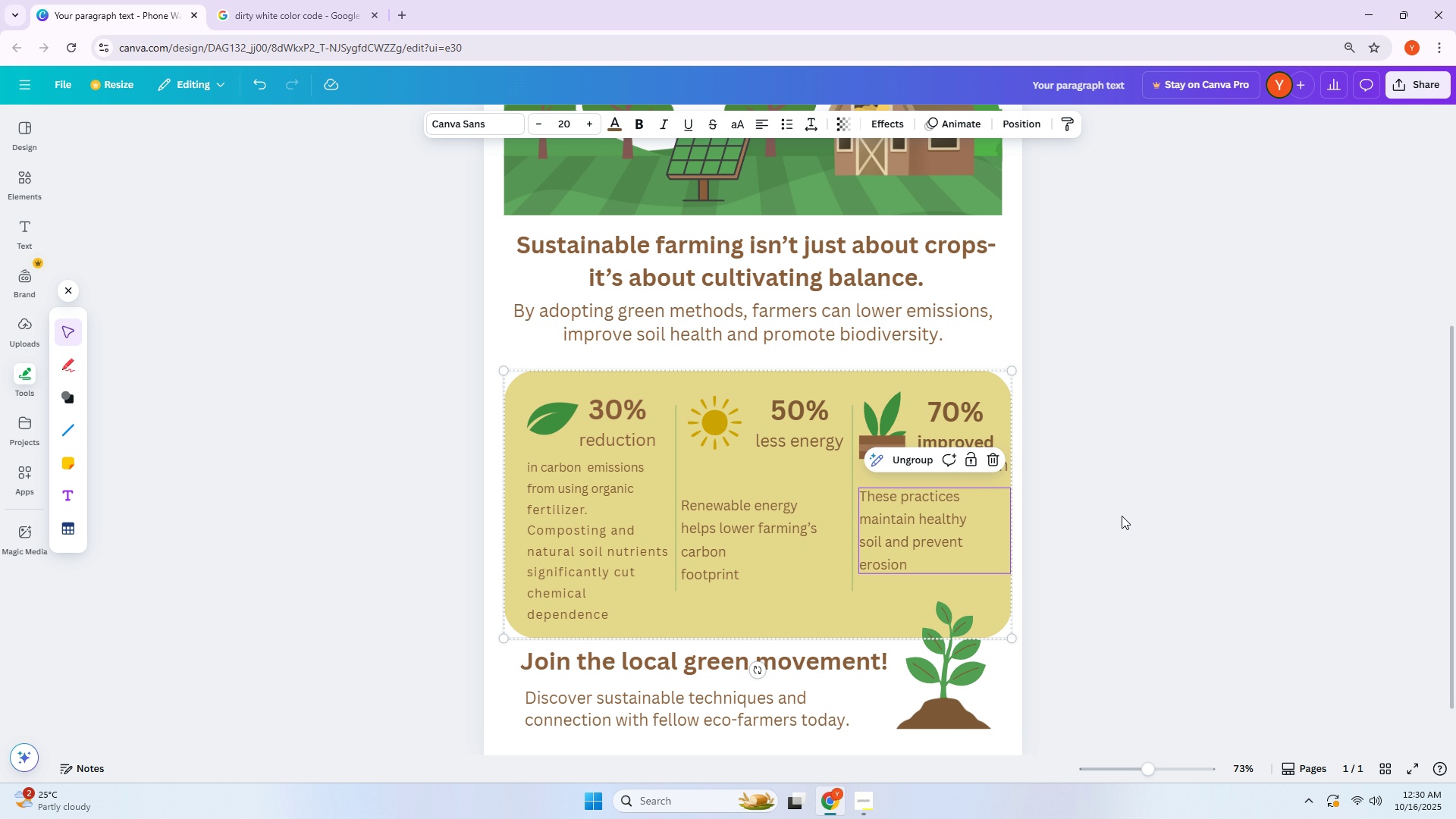 
left_click([1122, 516])
 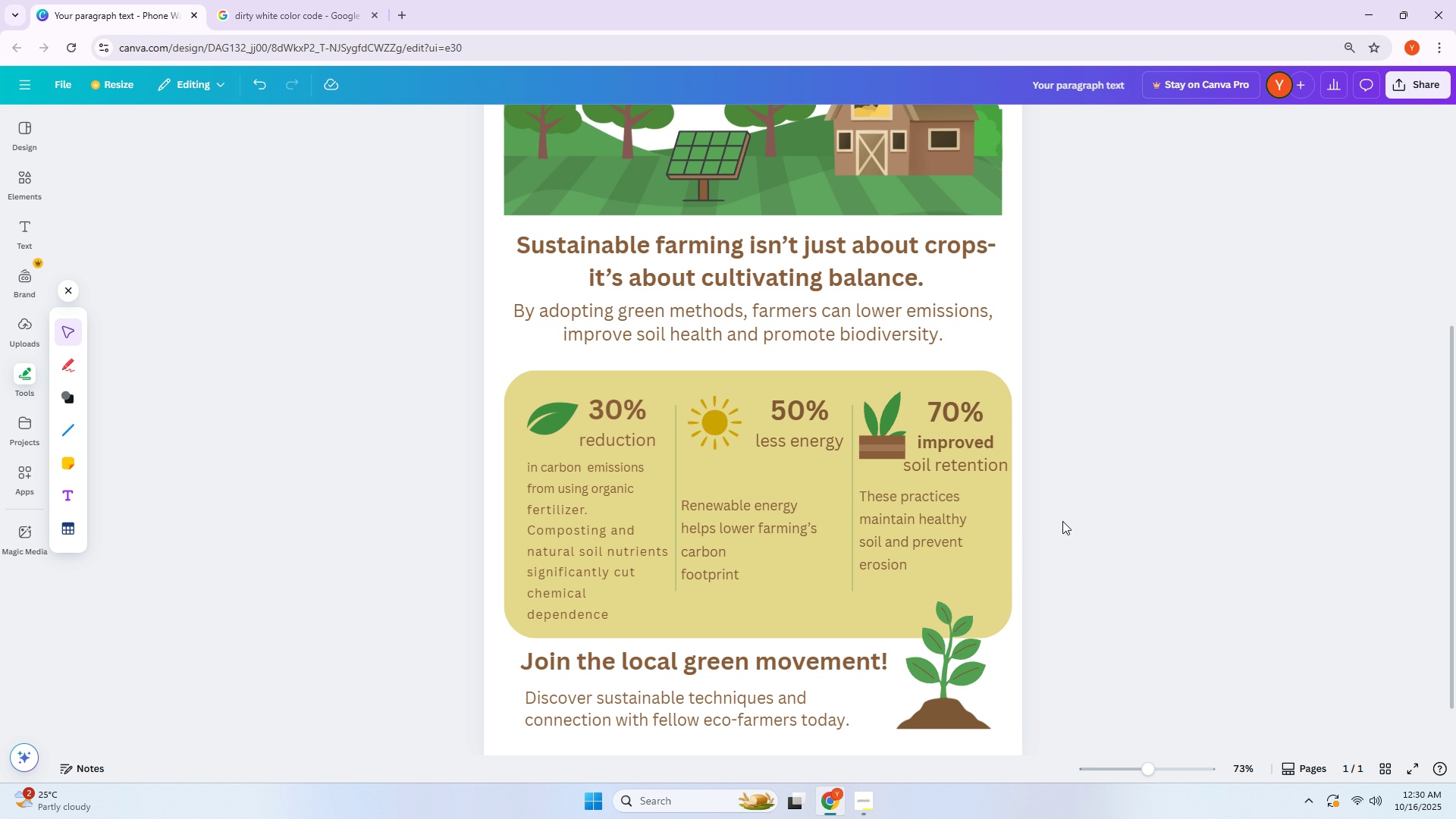 
scroll: coordinate [1057, 522], scroll_direction: down, amount: 3.0
 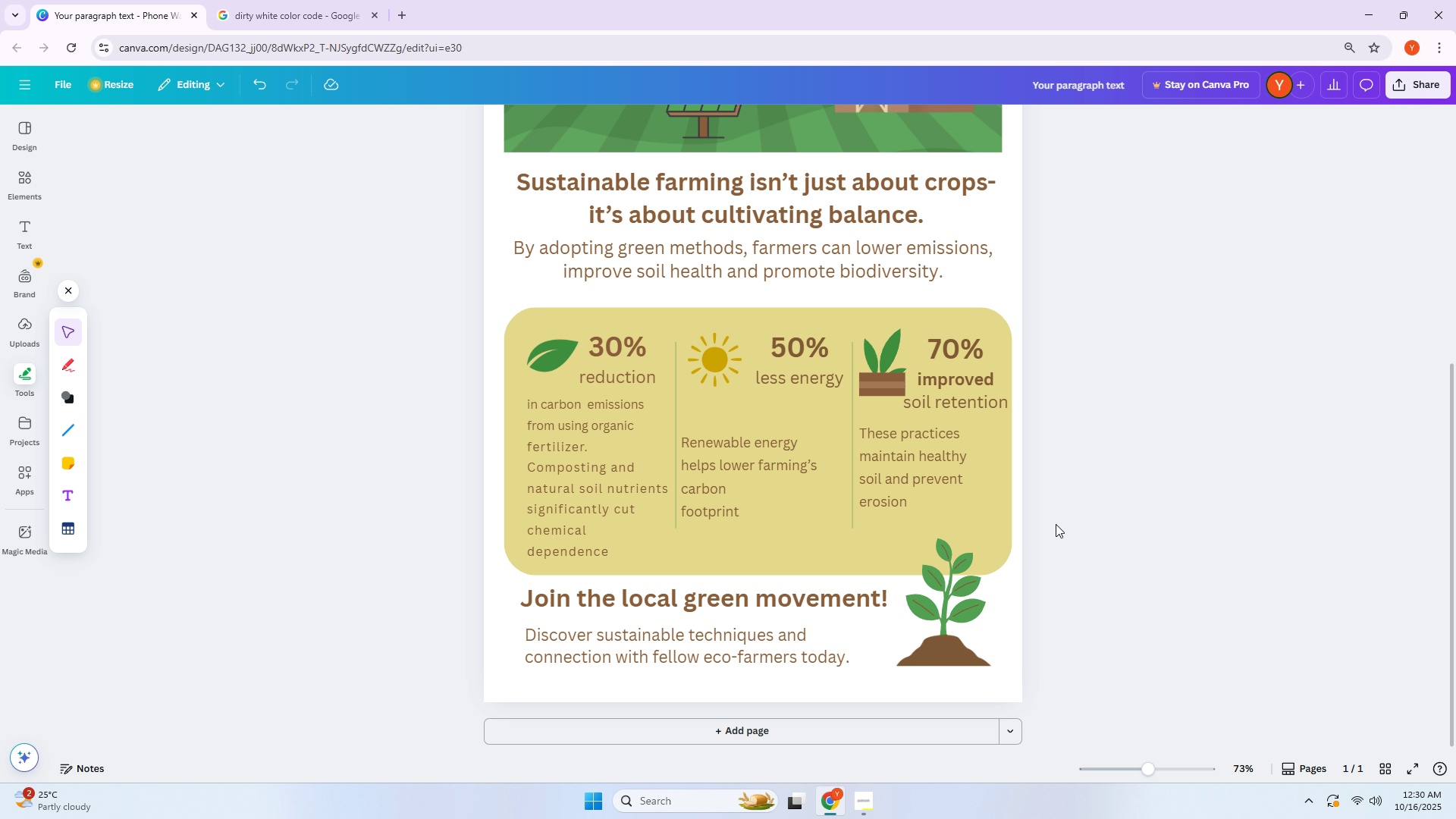 
scroll: coordinate [1056, 524], scroll_direction: up, amount: 6.0
 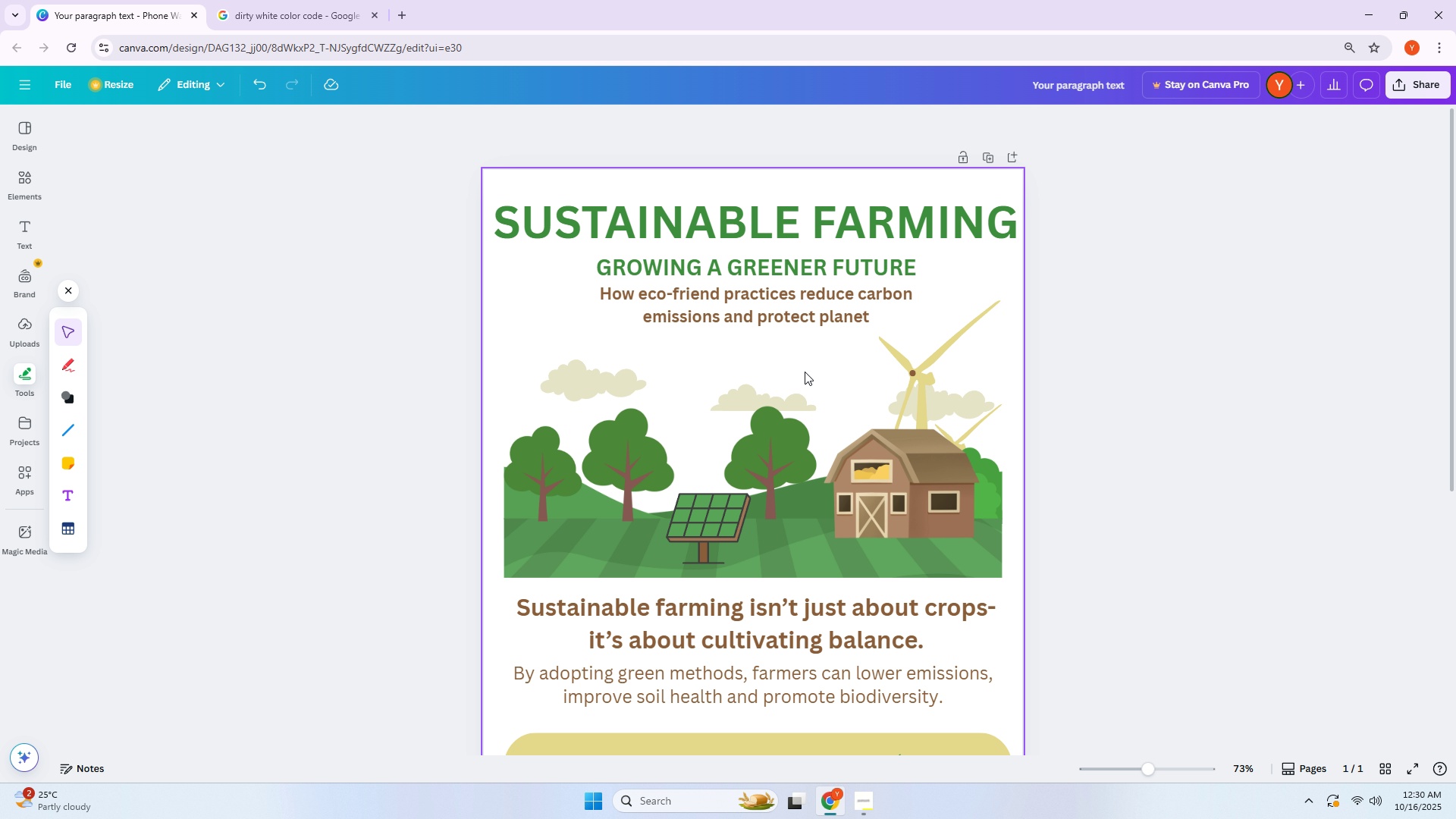 
left_click([773, 318])
 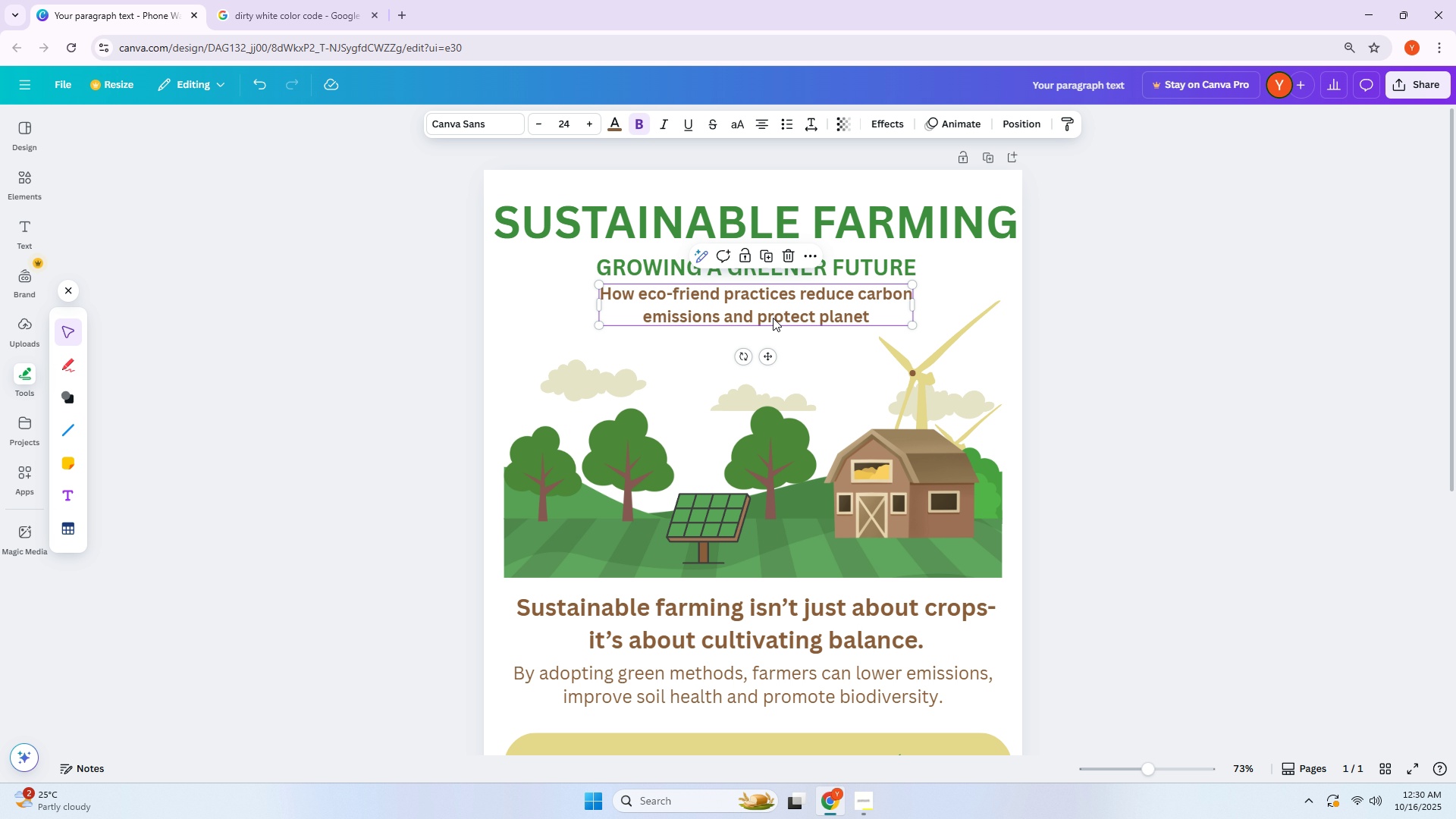 
wait(13.35)
 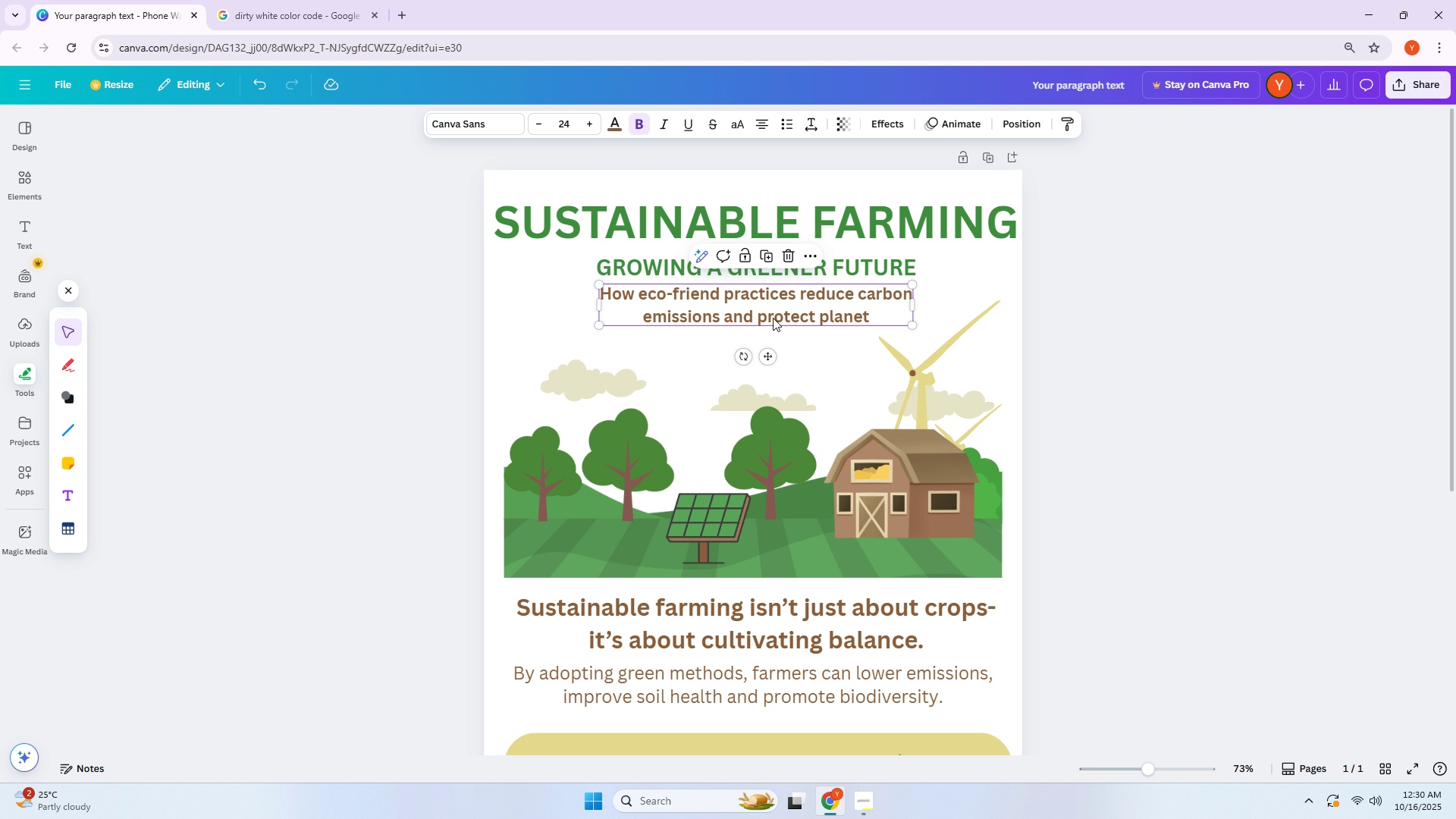 
scroll: coordinate [814, 535], scroll_direction: down, amount: 1.0
 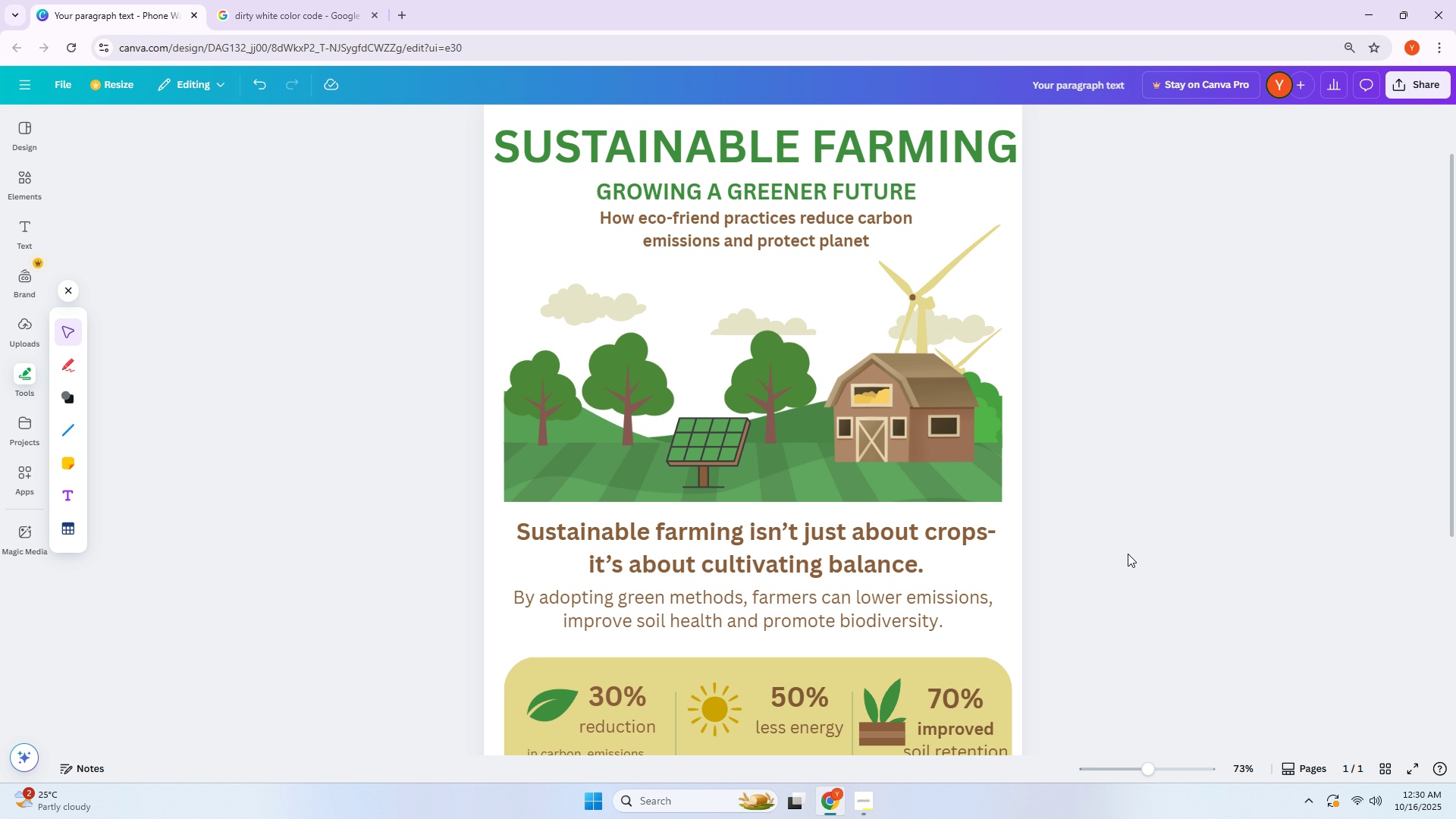 
double_click([882, 554])
 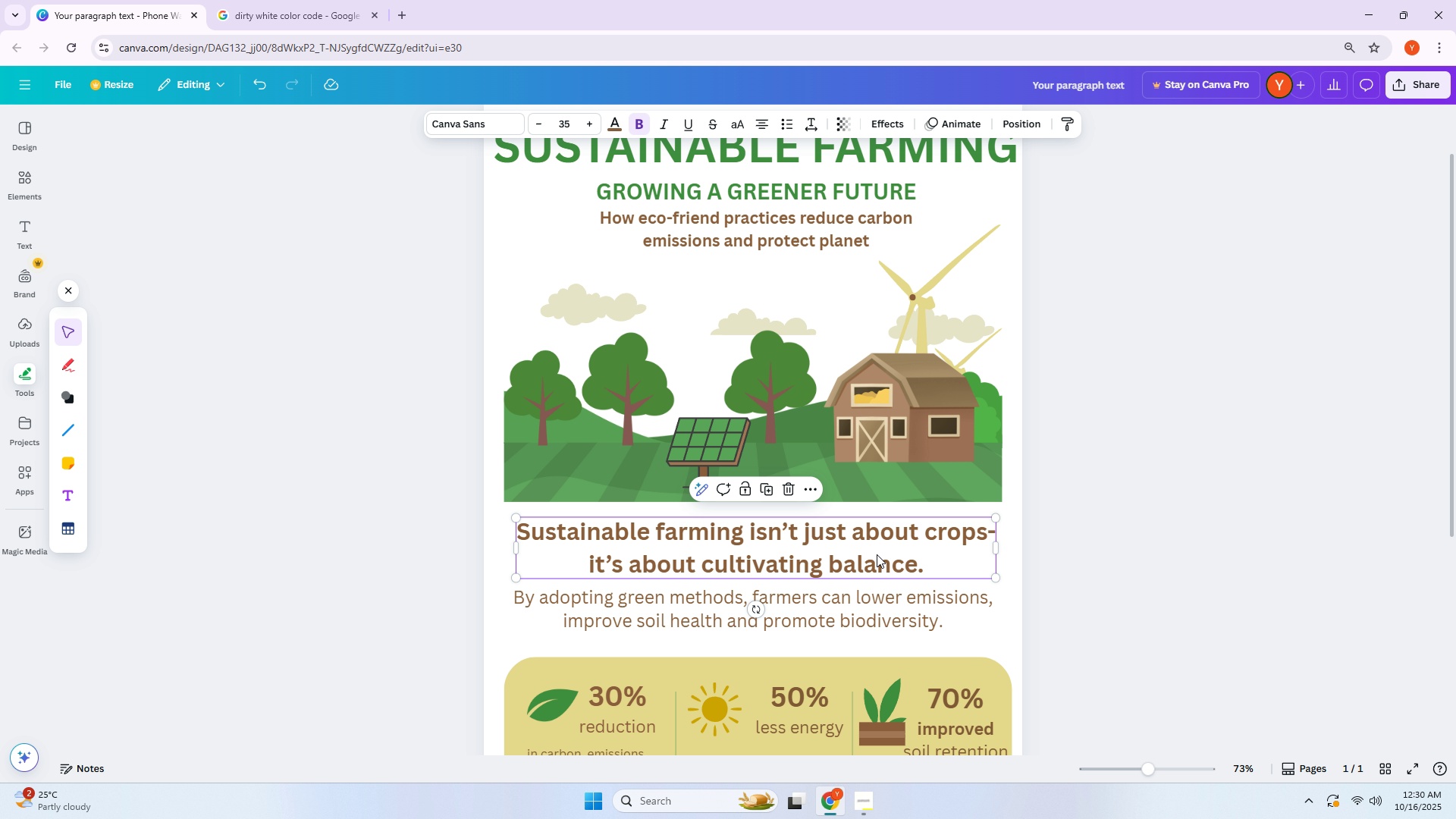 
left_click([1089, 553])
 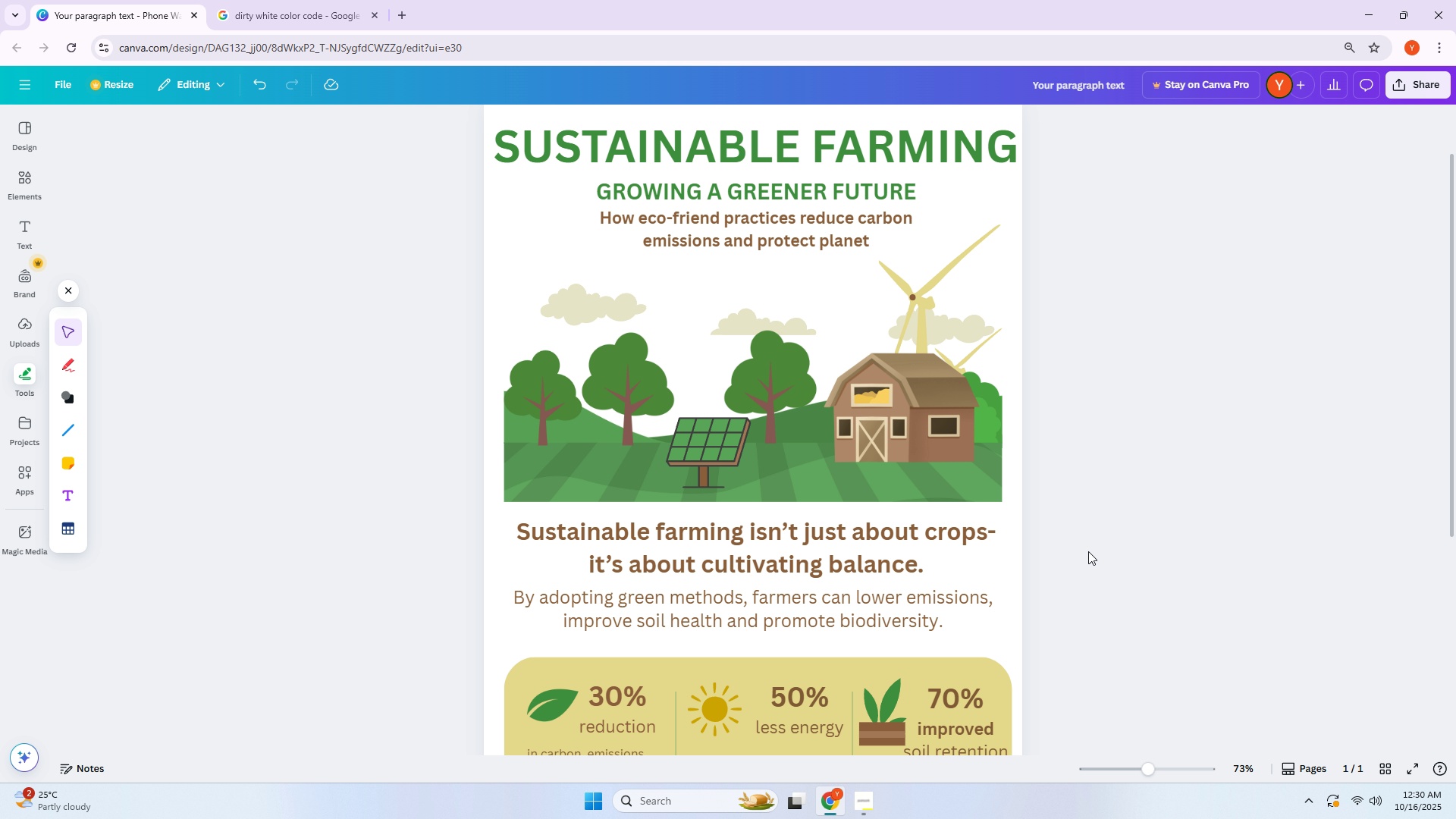 
left_click([876, 544])
 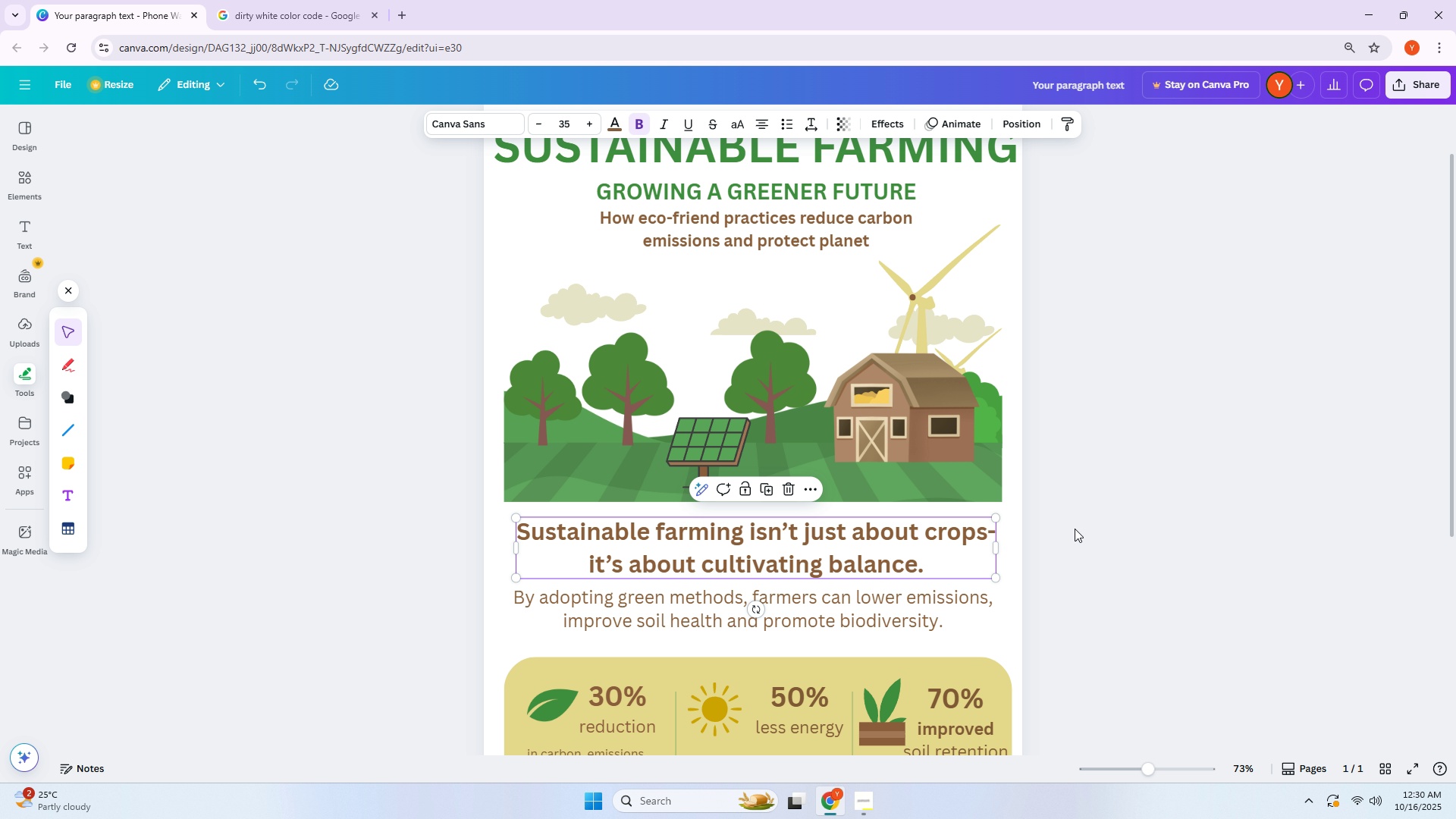 
left_click([1075, 529])
 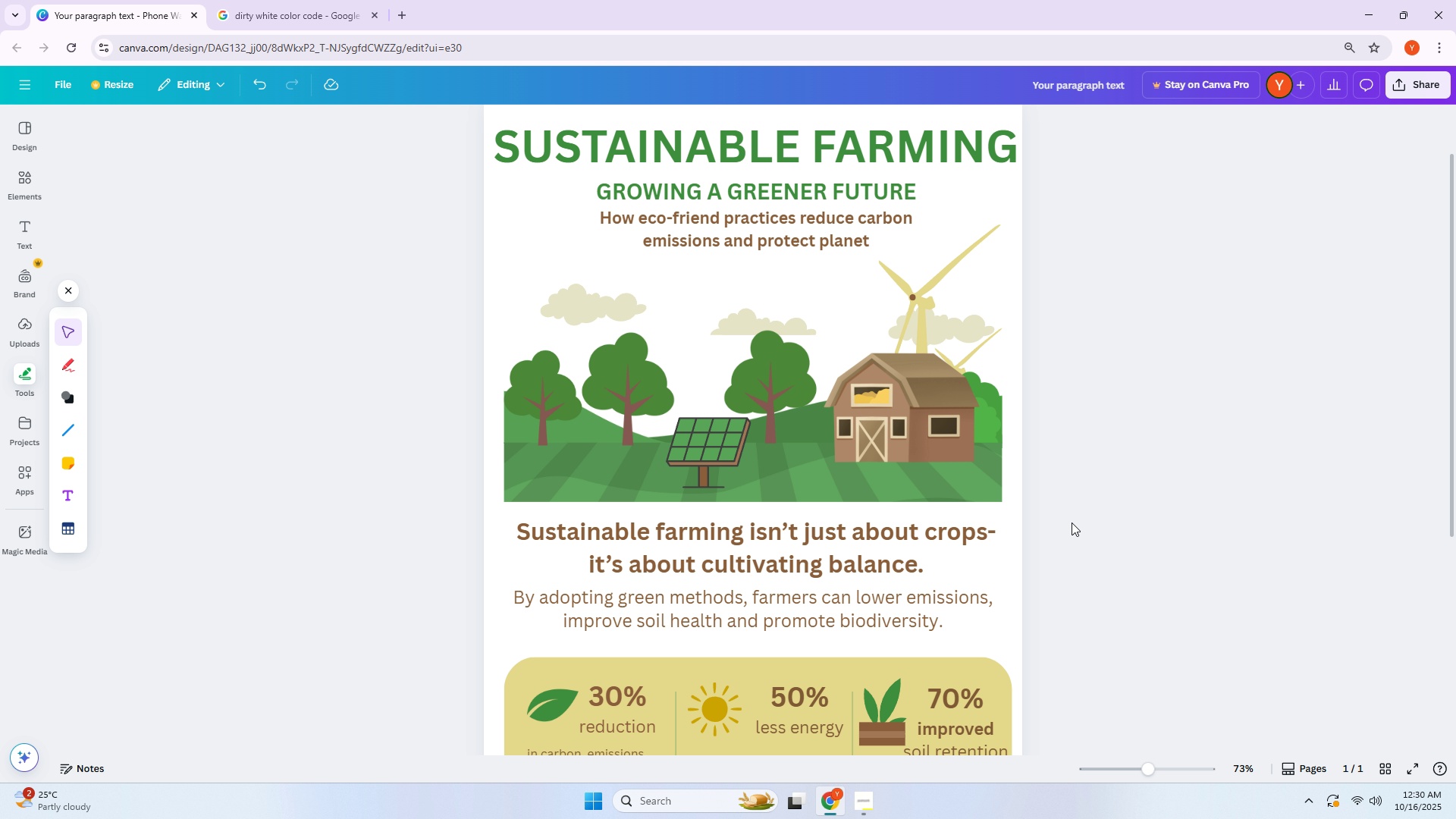 
left_click([875, 626])
 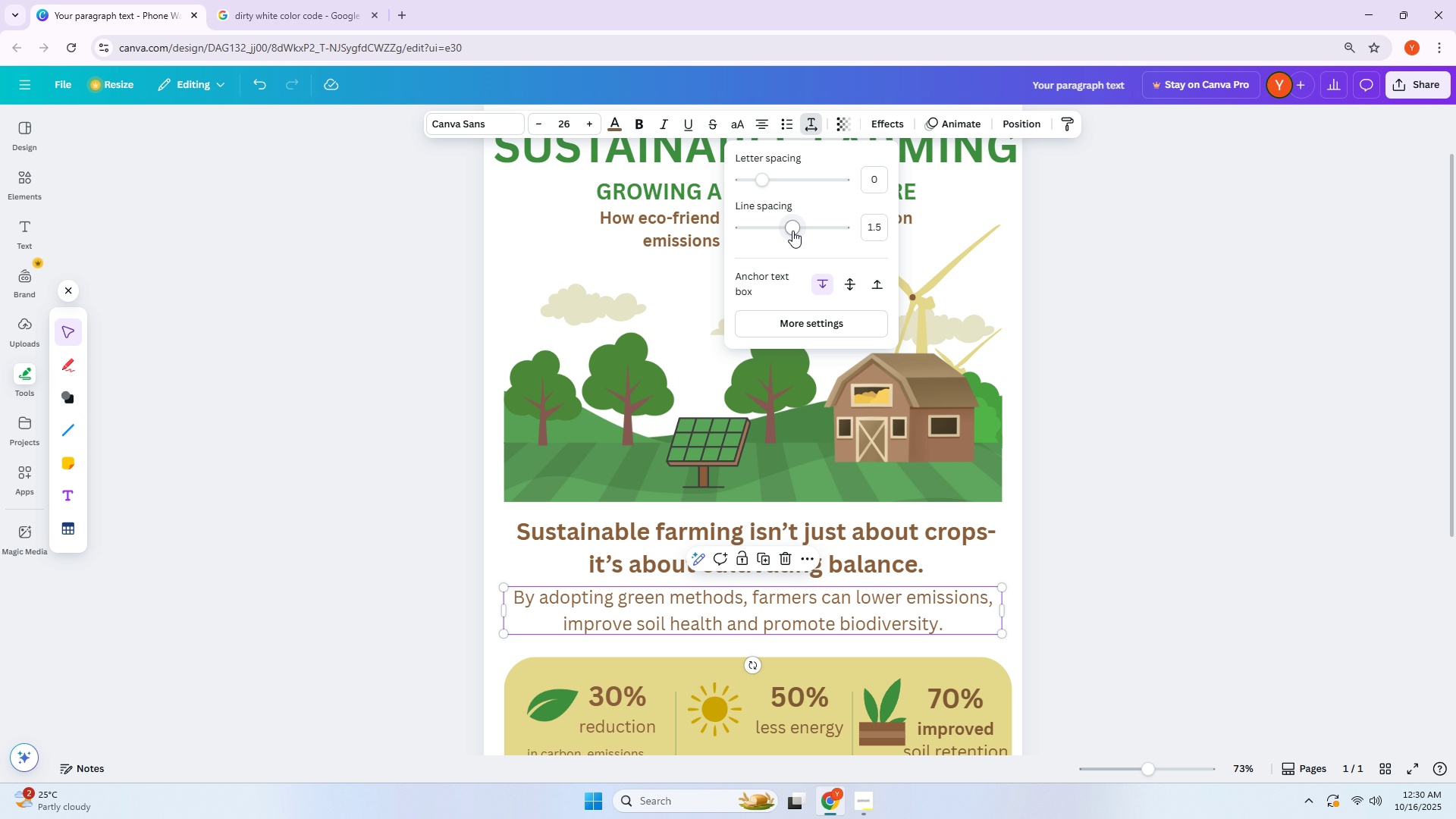 
key(Control+Z)
 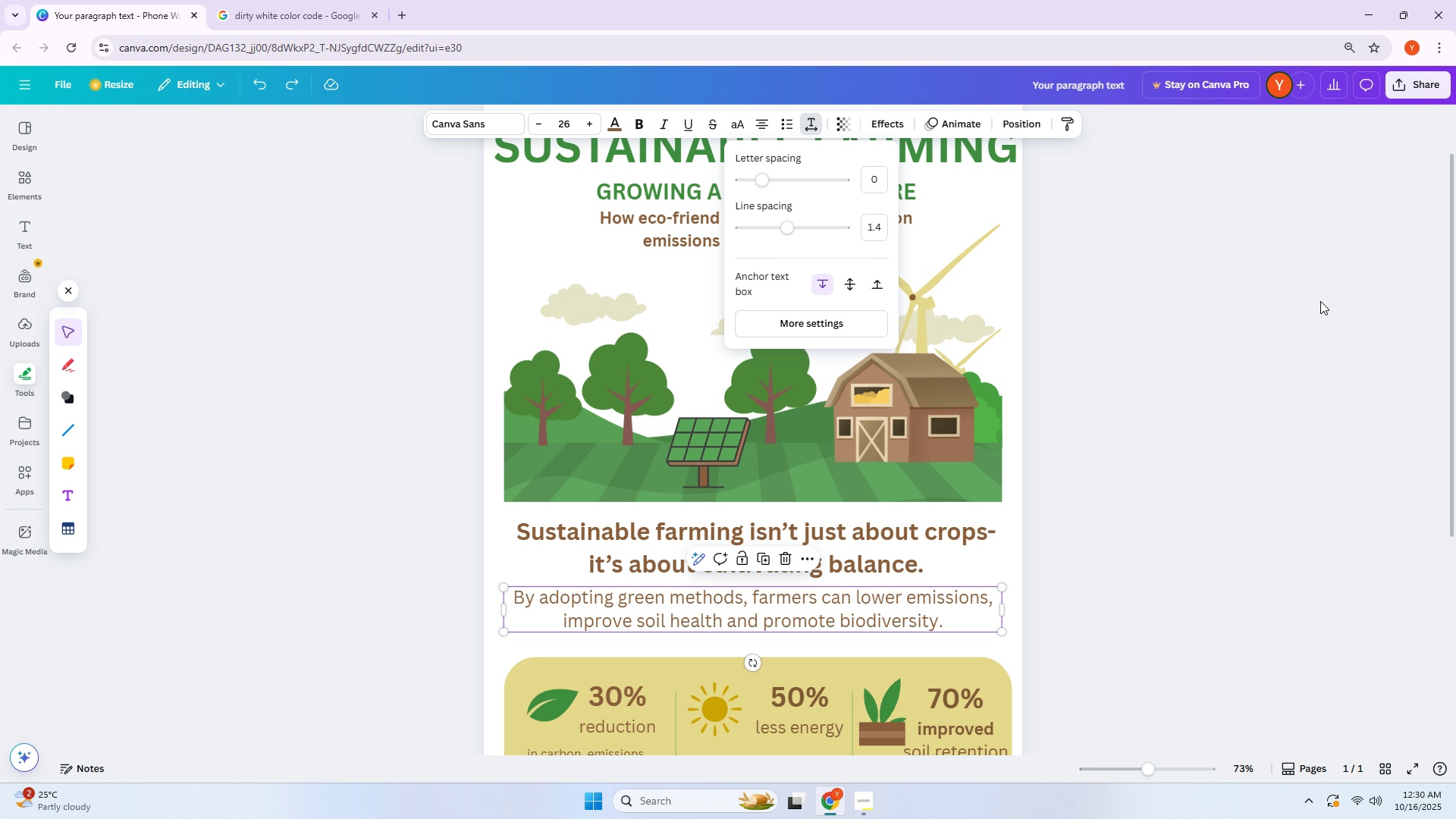 
left_click([1320, 301])
 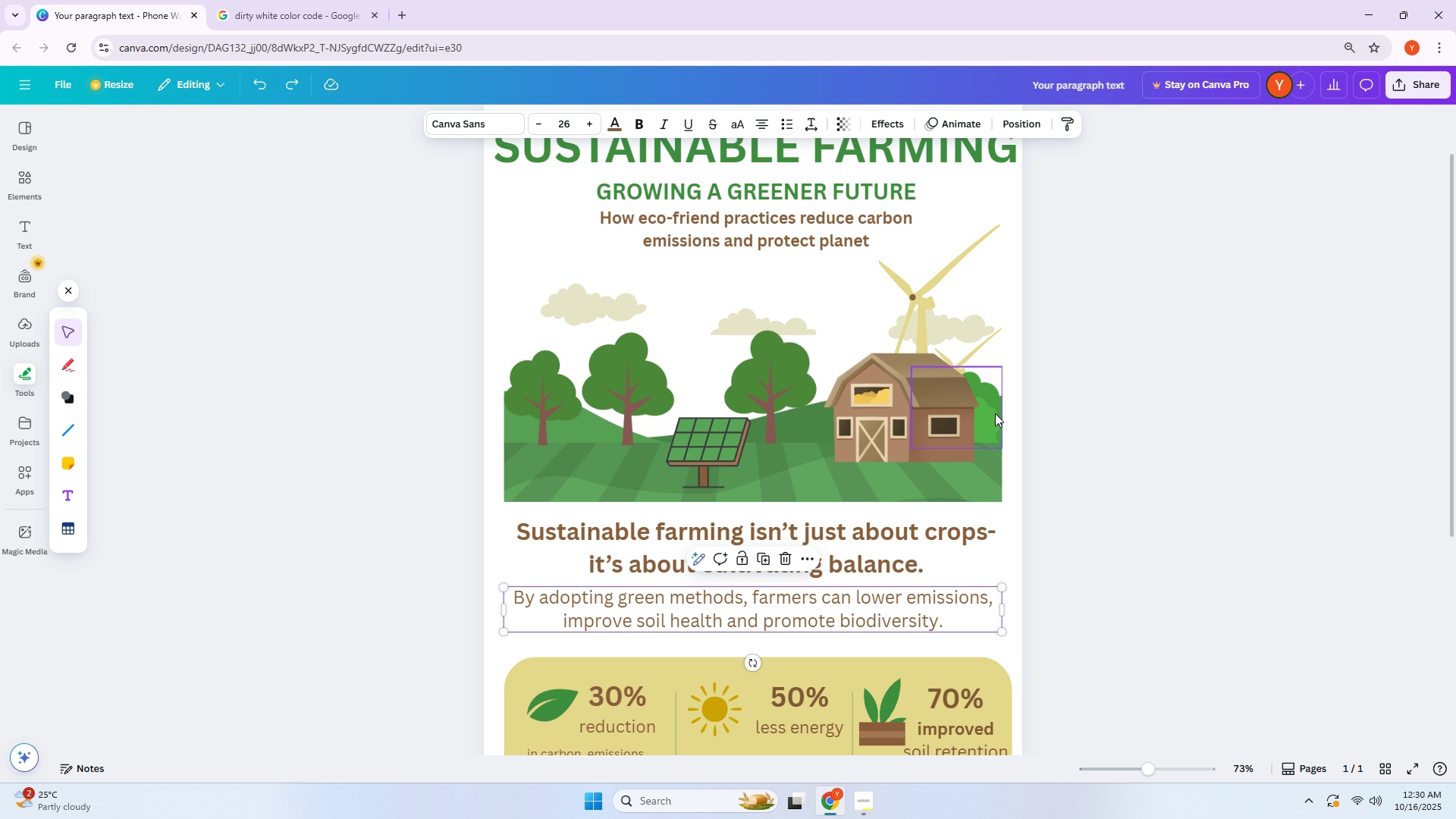 
key(Alt+AltLeft)
 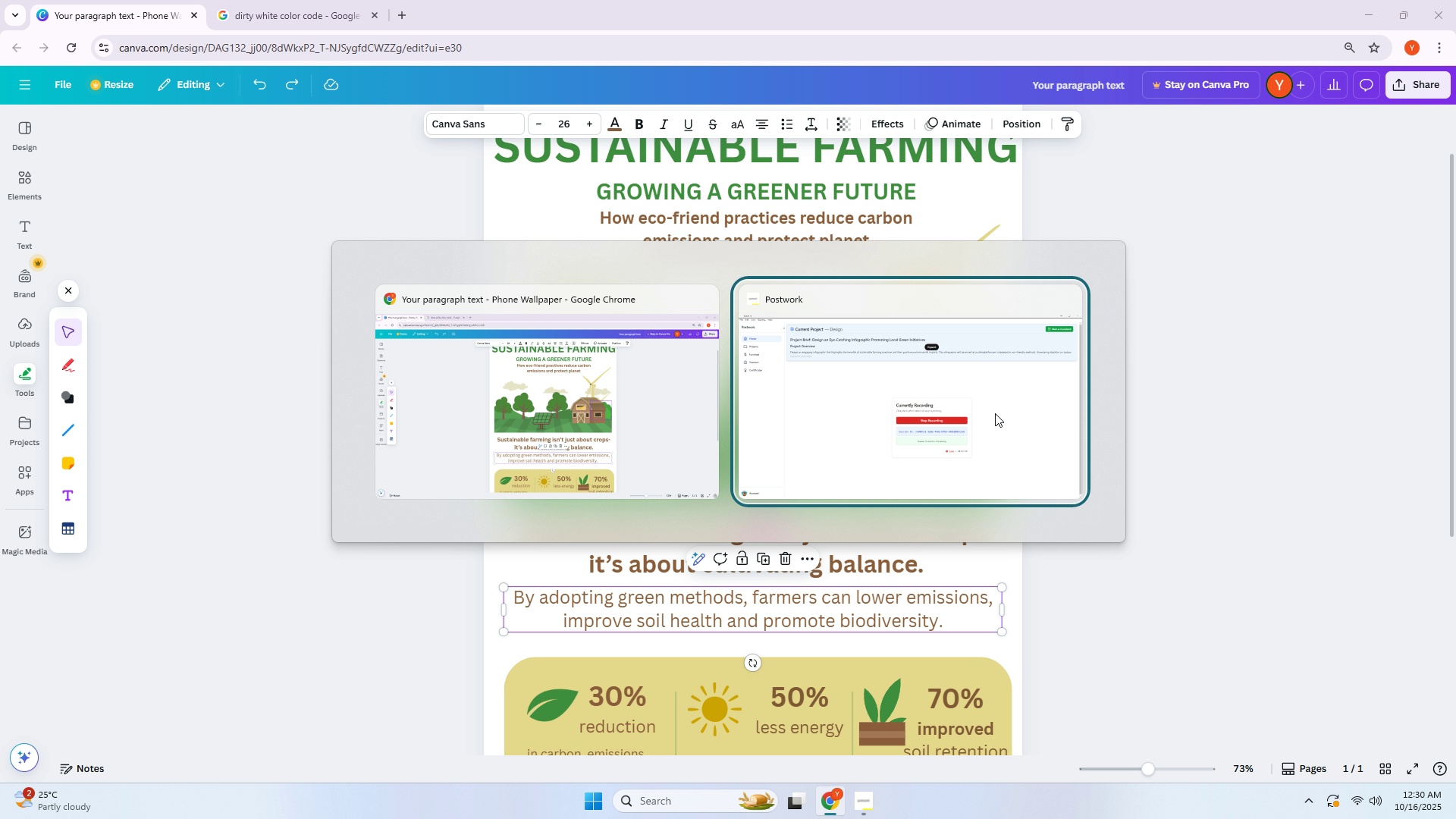 
key(Alt+Tab)